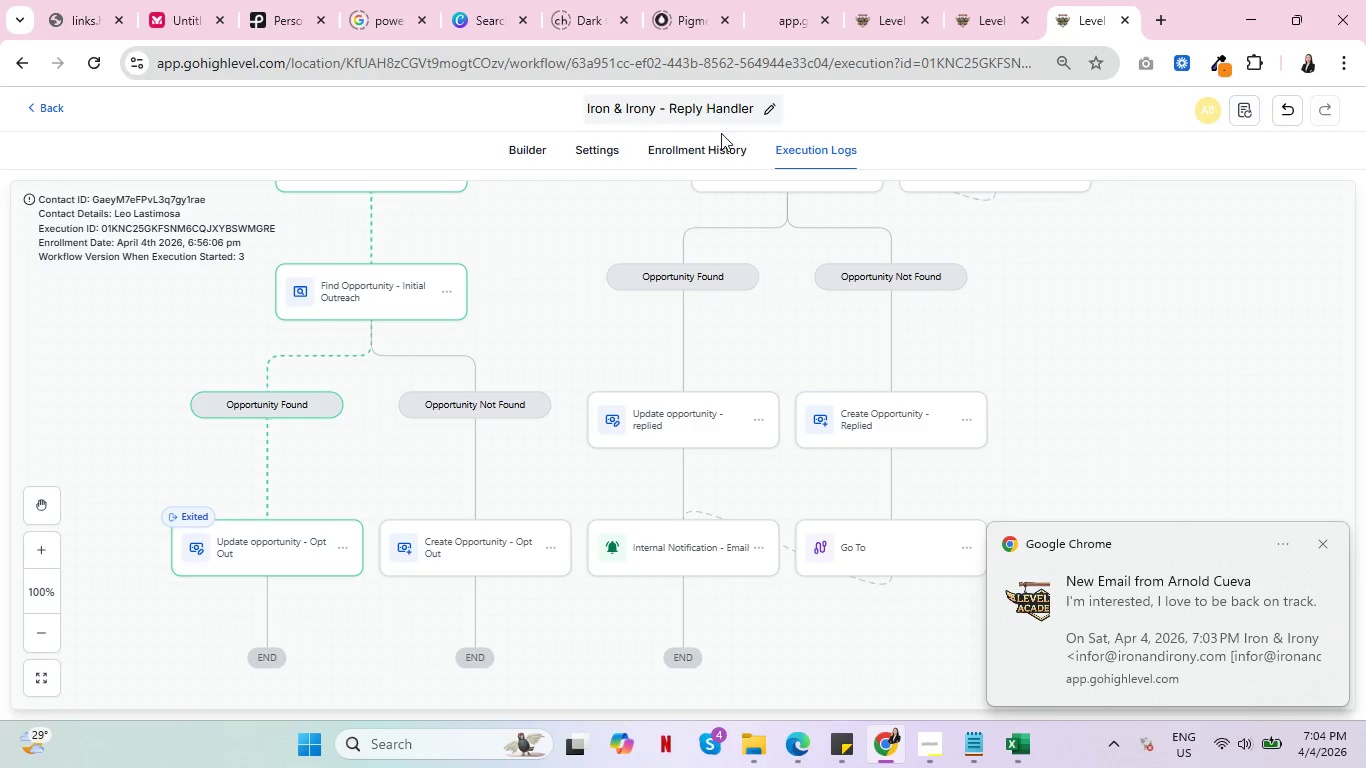 
left_click([690, 147])
 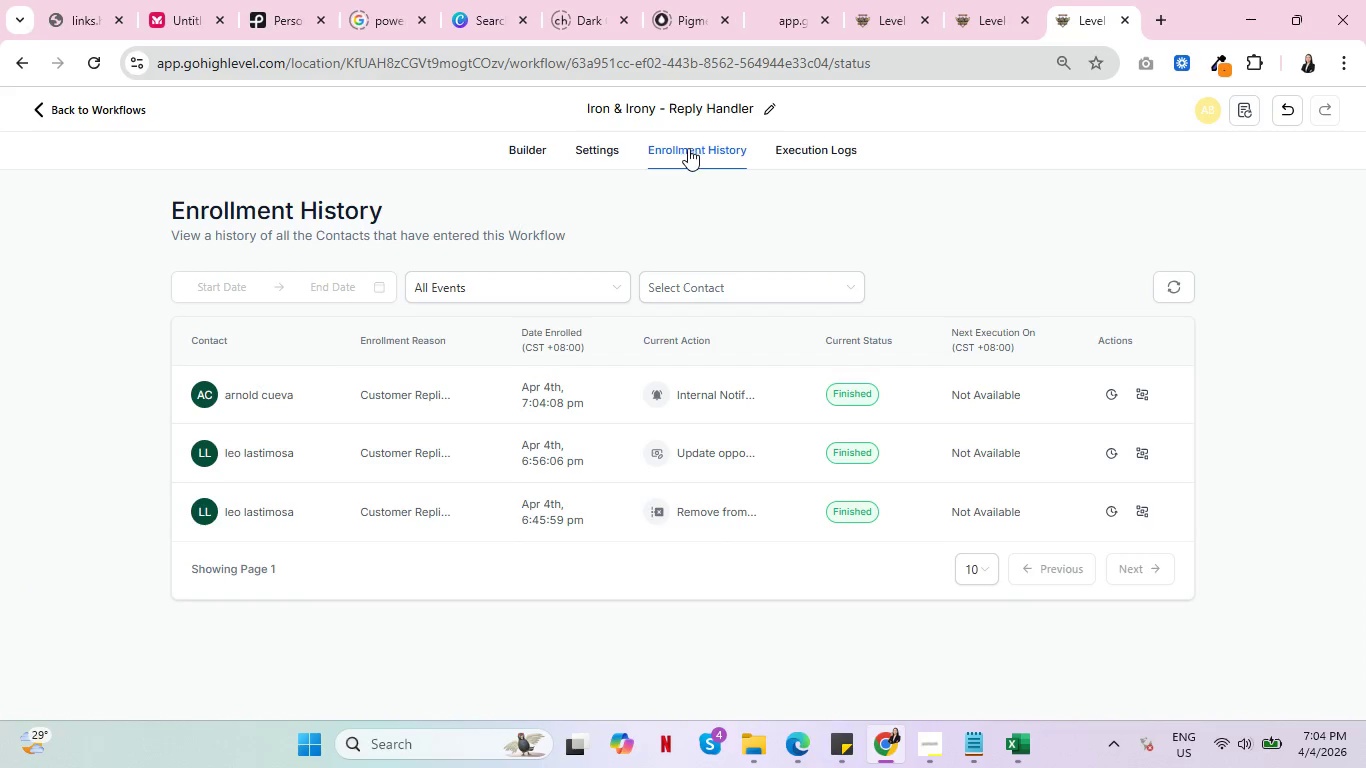 
key(Control+ControlLeft)
 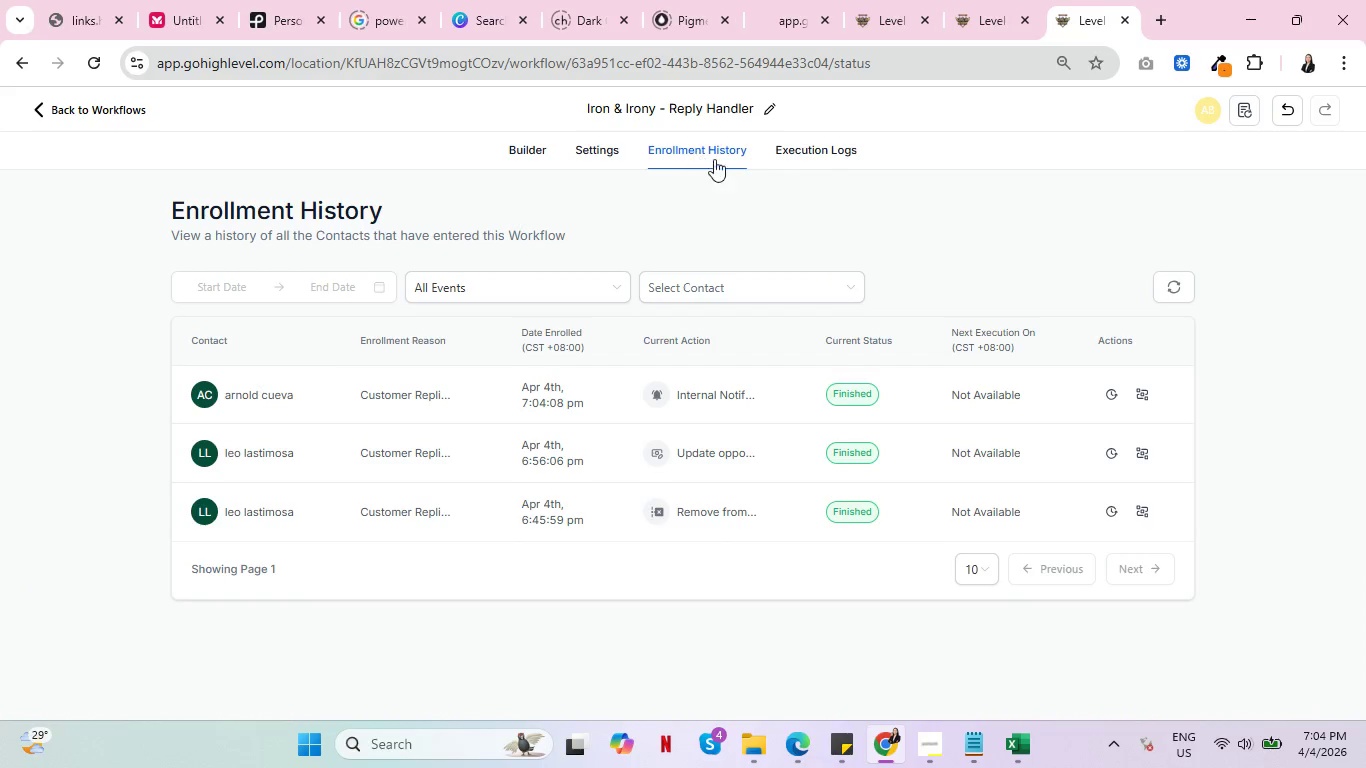 
key(Control+ControlLeft)
 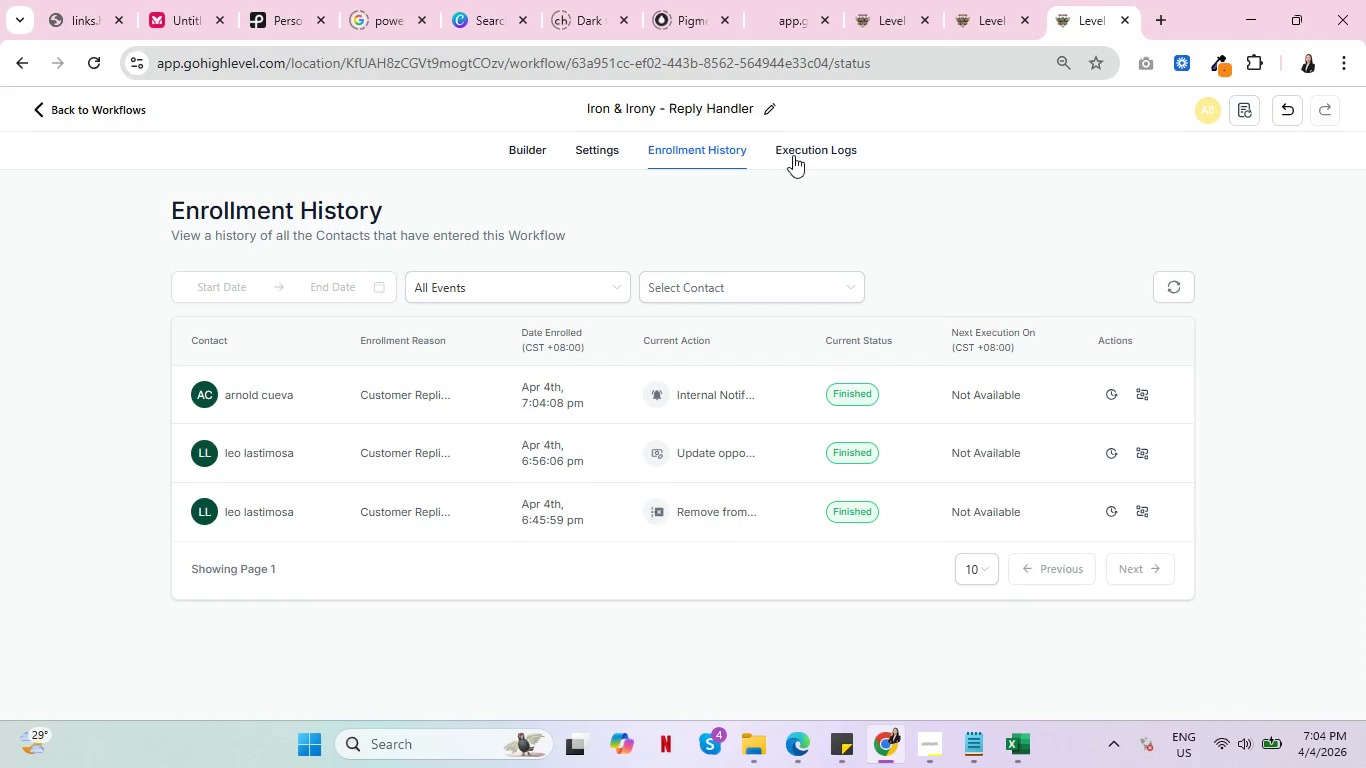 
left_click([793, 155])
 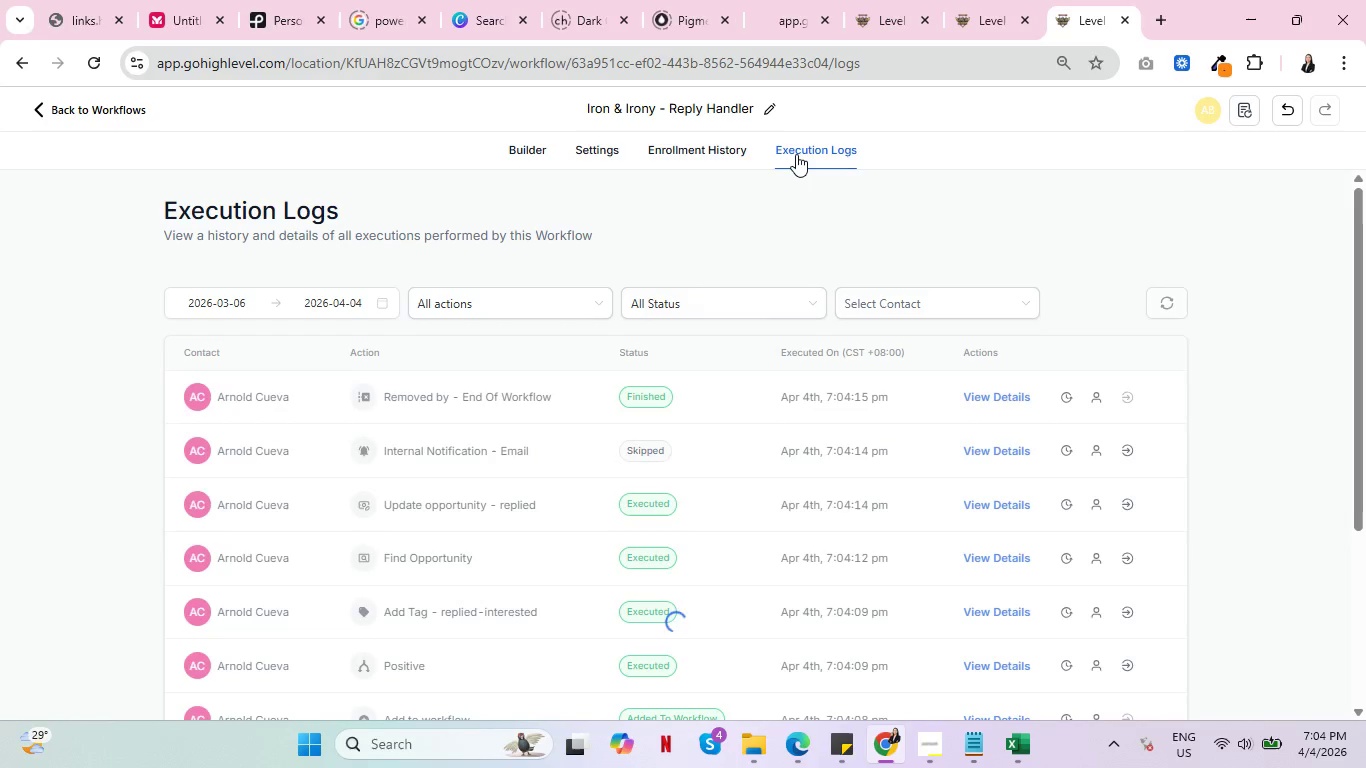 
key(Control+ControlLeft)
 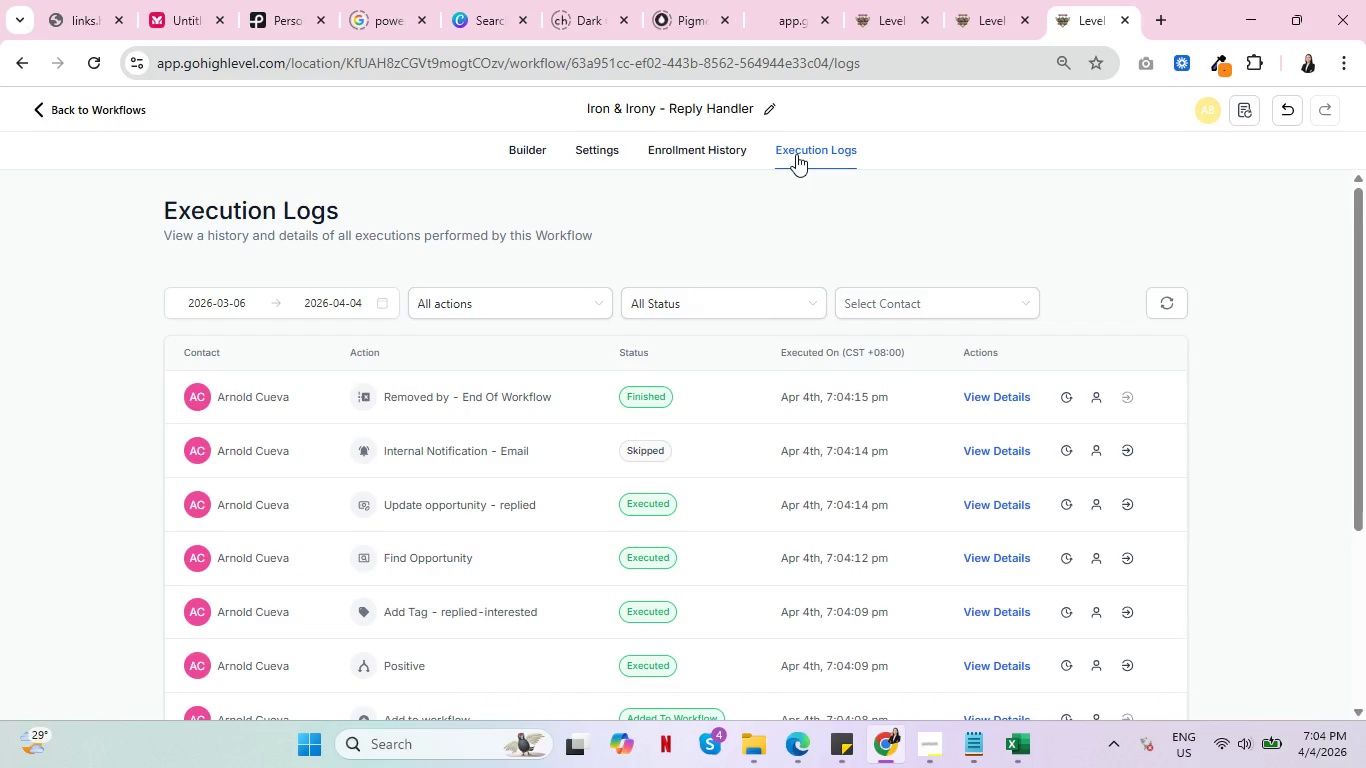 
key(Control+ControlLeft)
 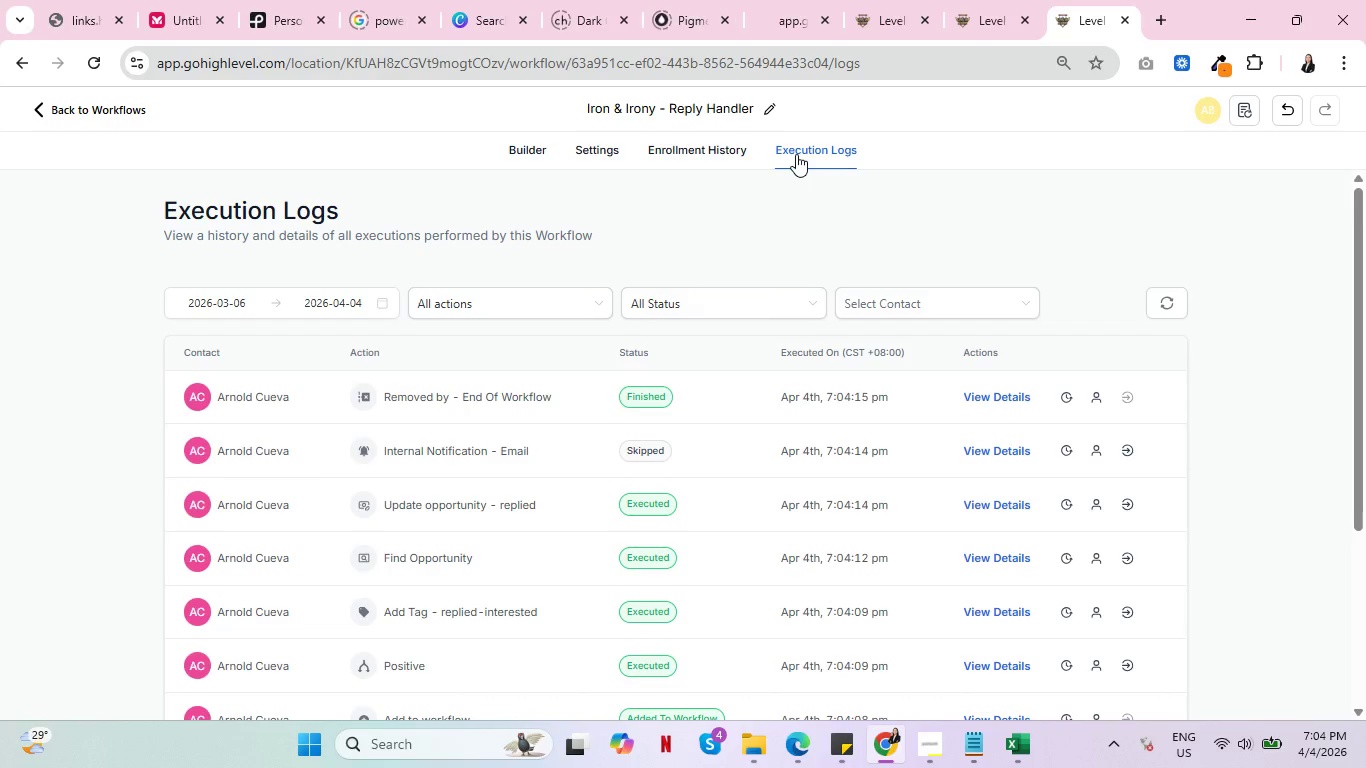 
key(Control+ControlLeft)
 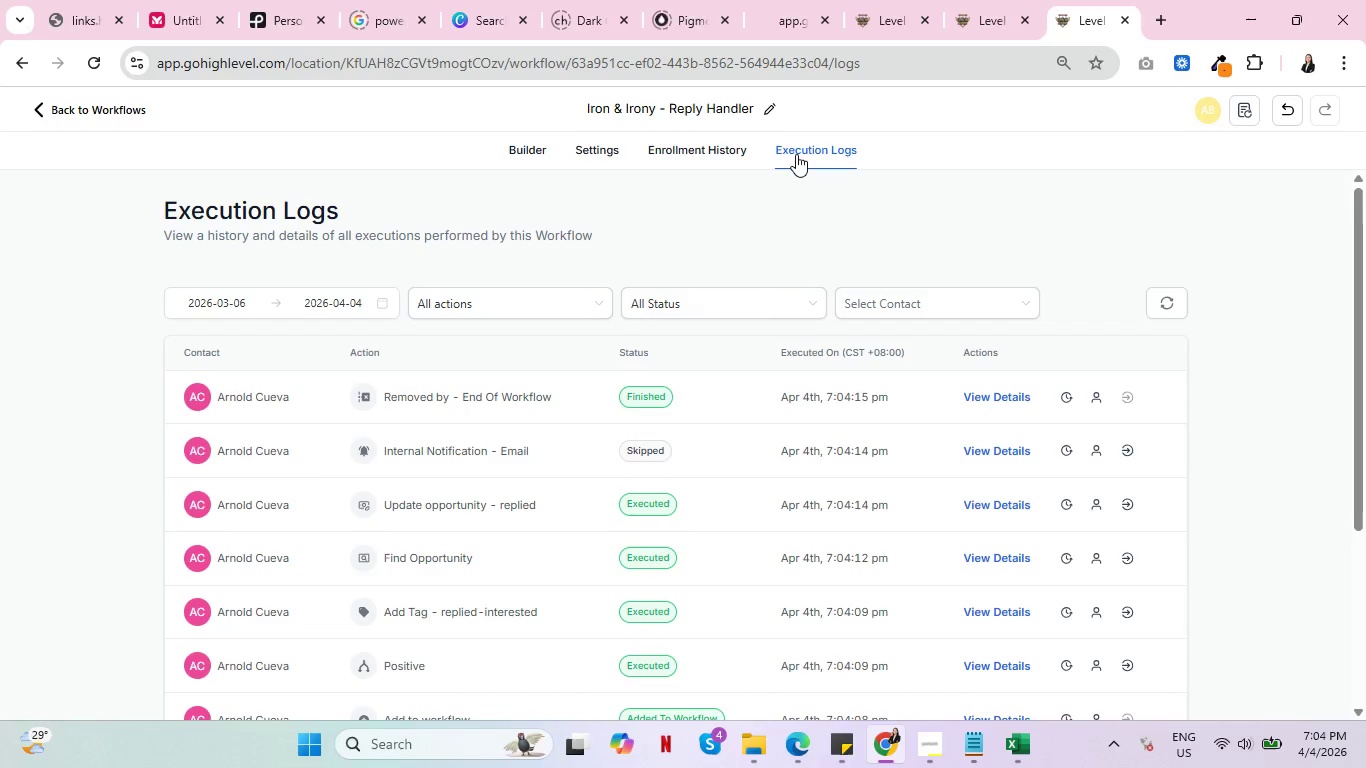 
key(Control+ControlLeft)
 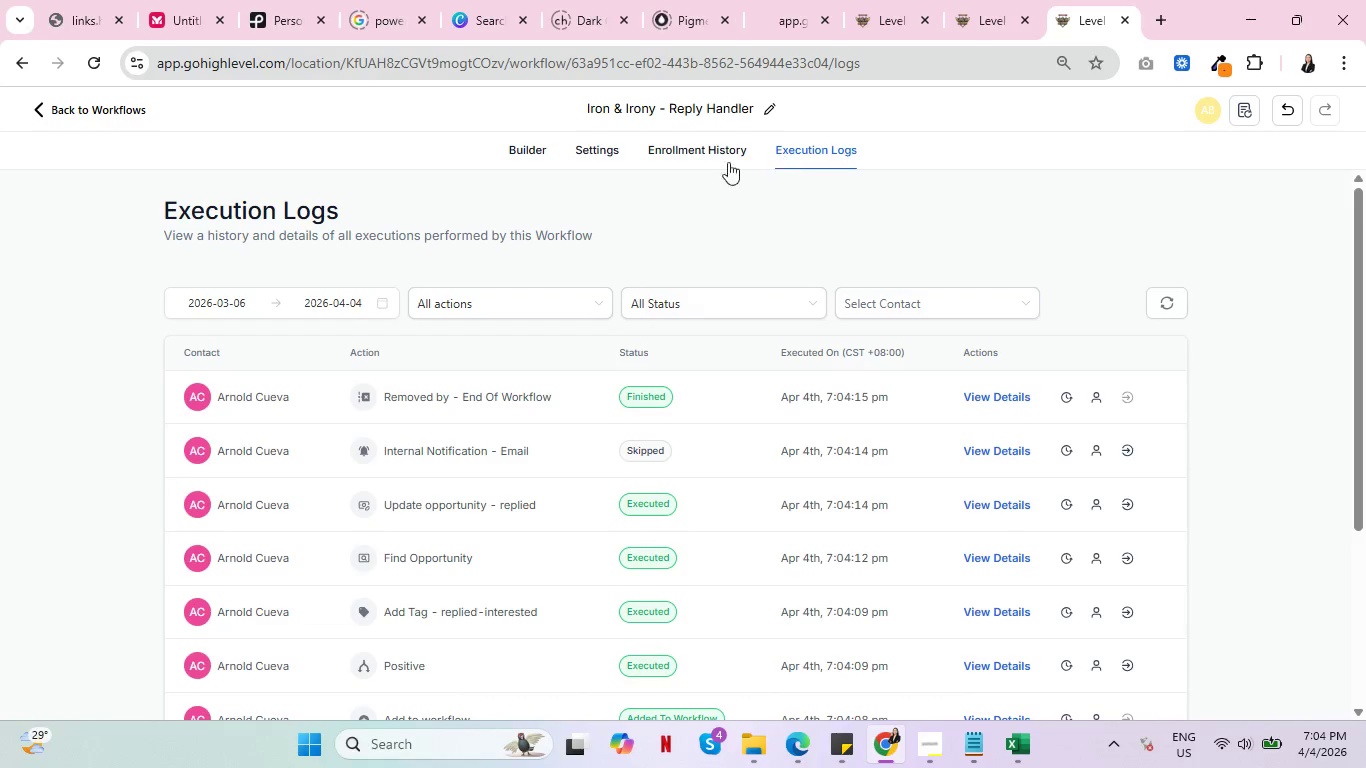 
key(Control+ControlLeft)
 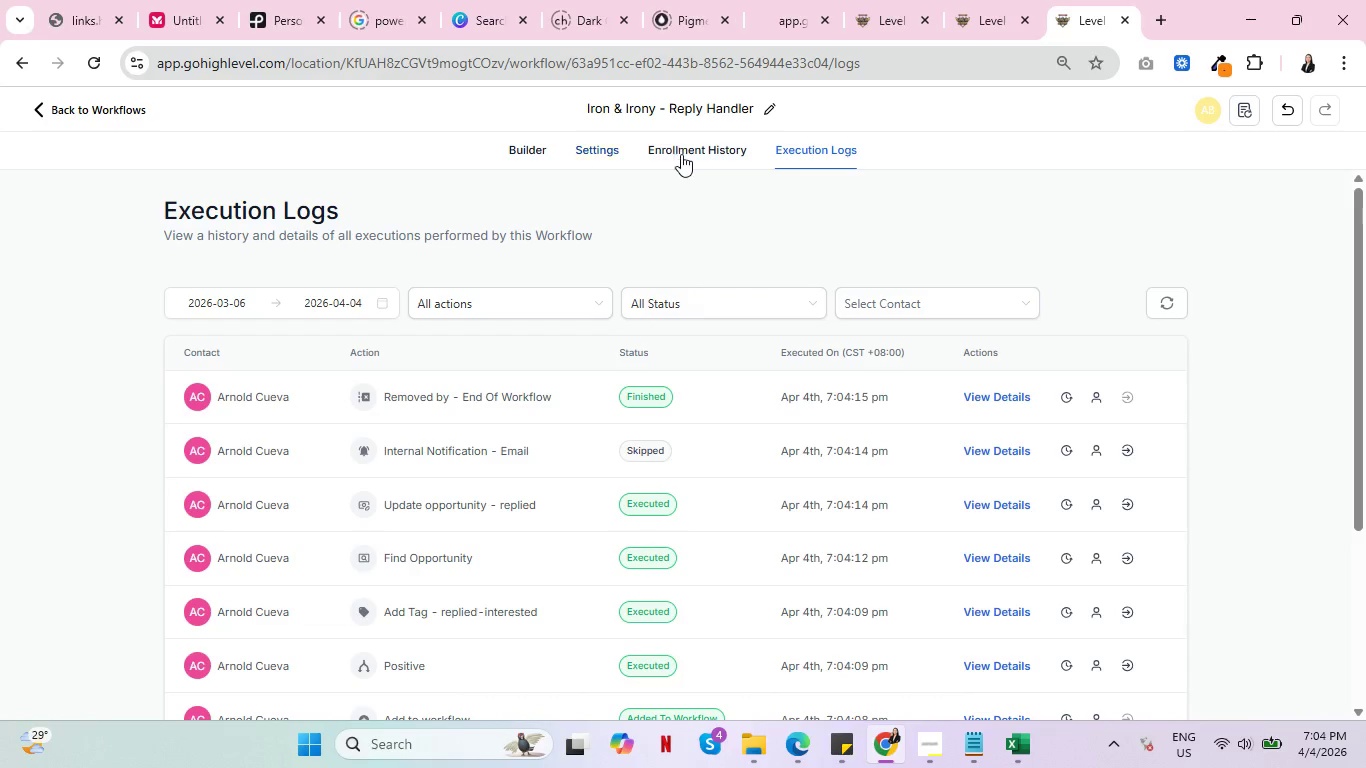 
left_click([681, 154])
 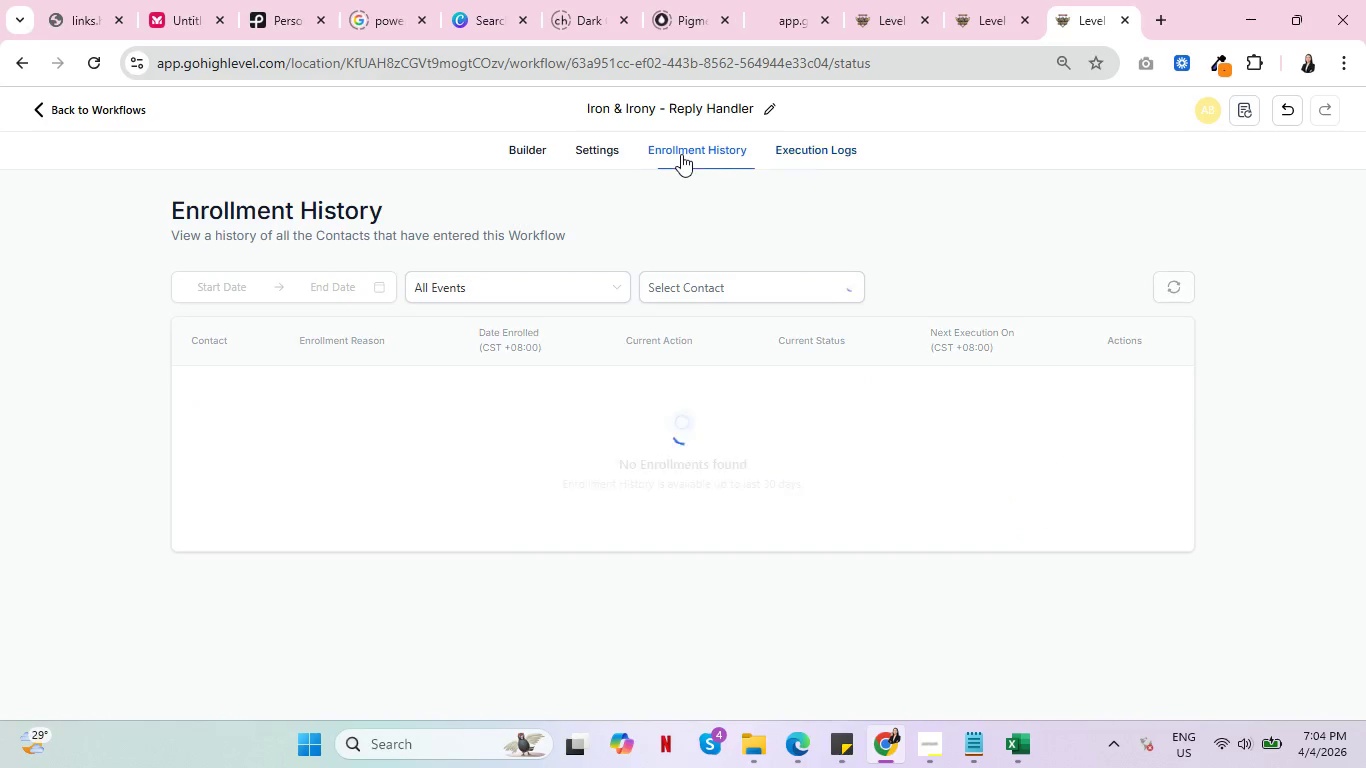 
key(Control+ControlLeft)
 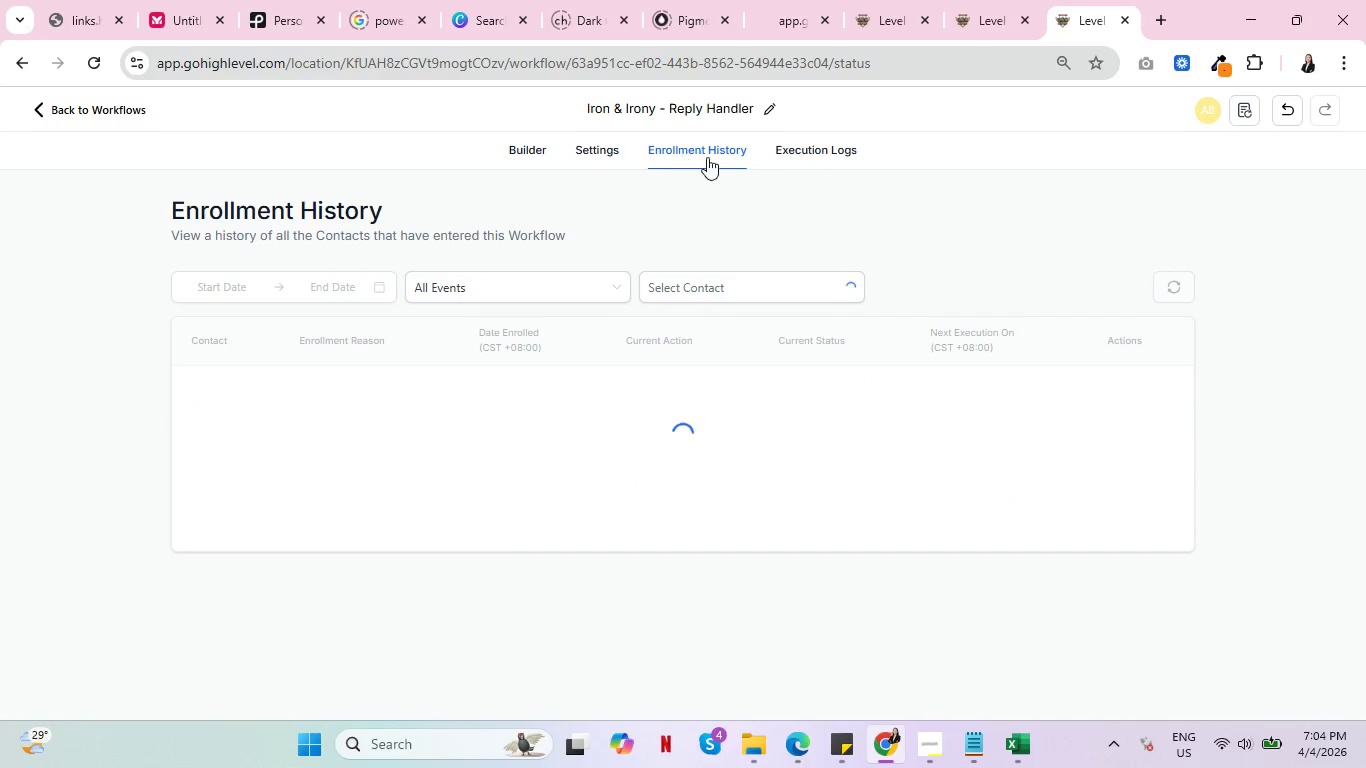 
key(Control+ControlLeft)
 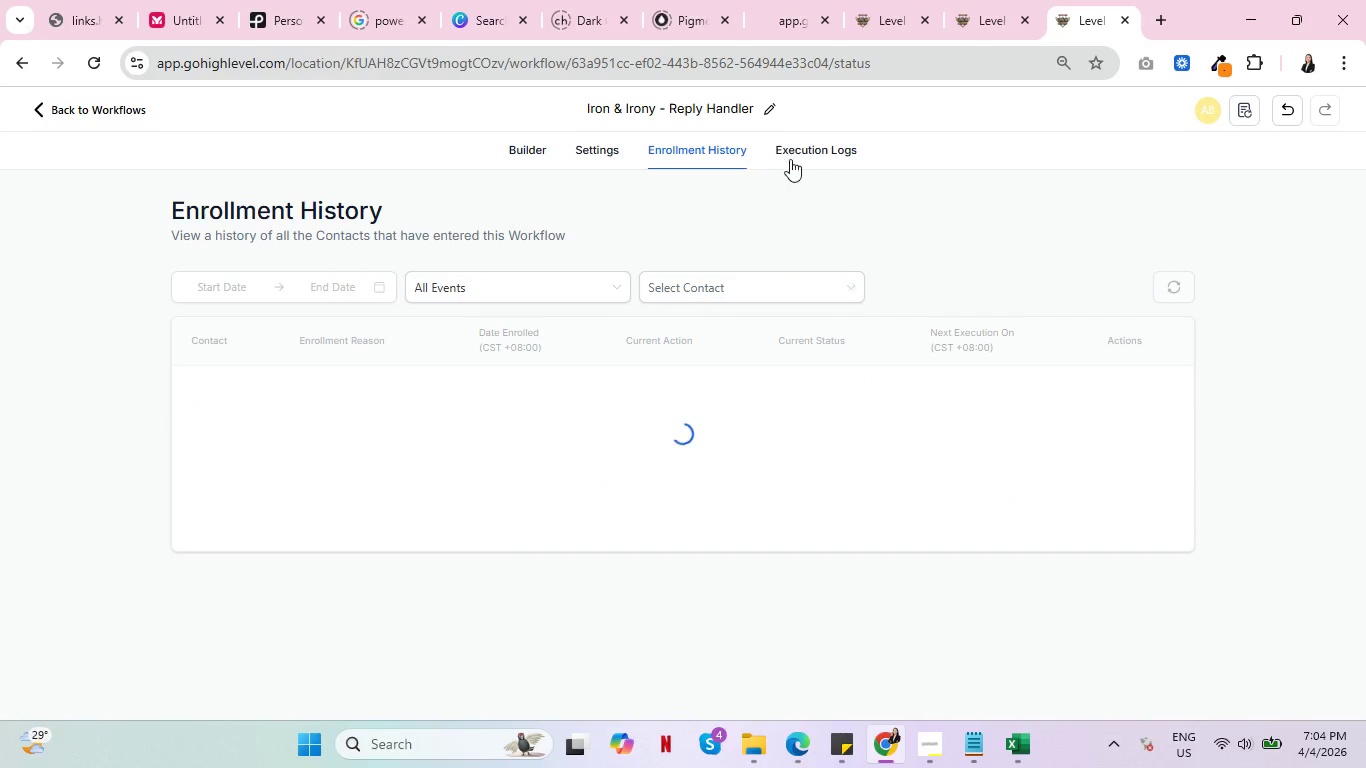 
key(Control+ControlLeft)
 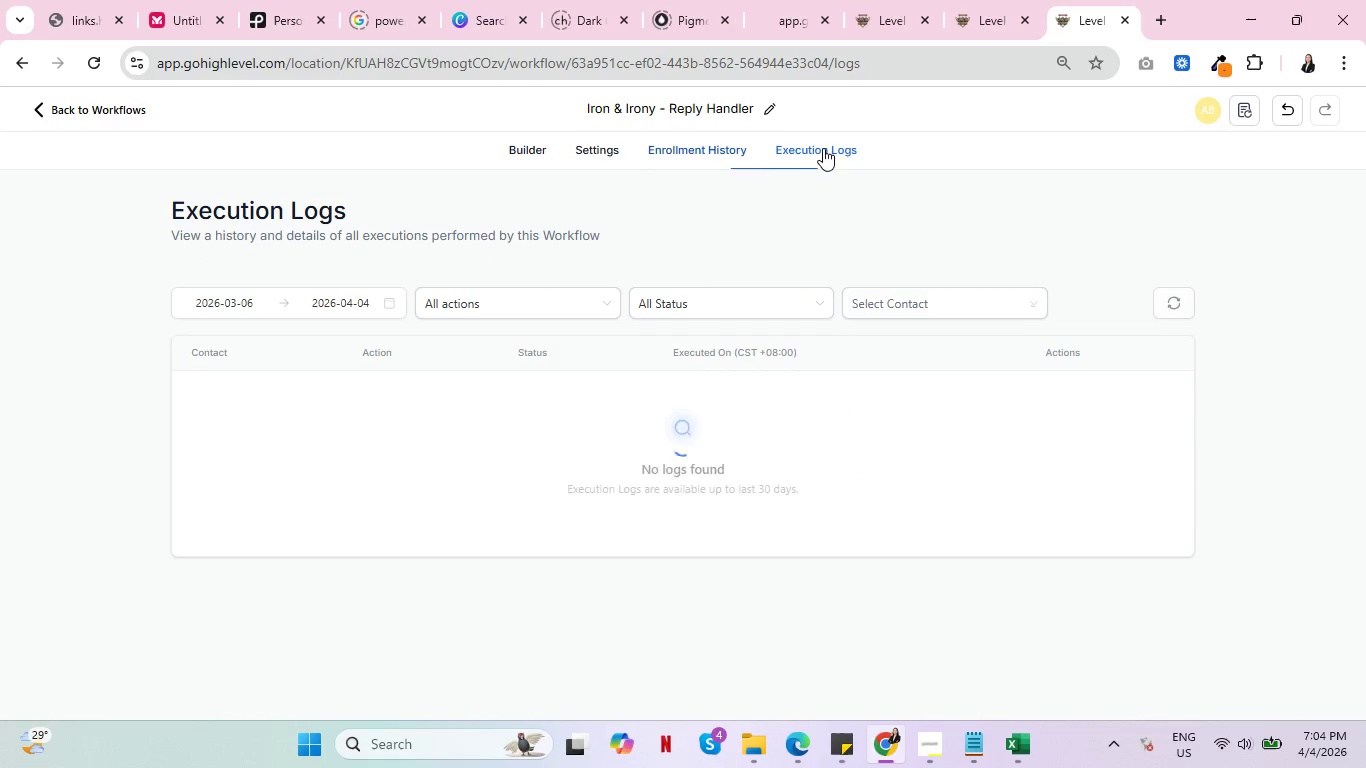 
key(Control+ControlLeft)
 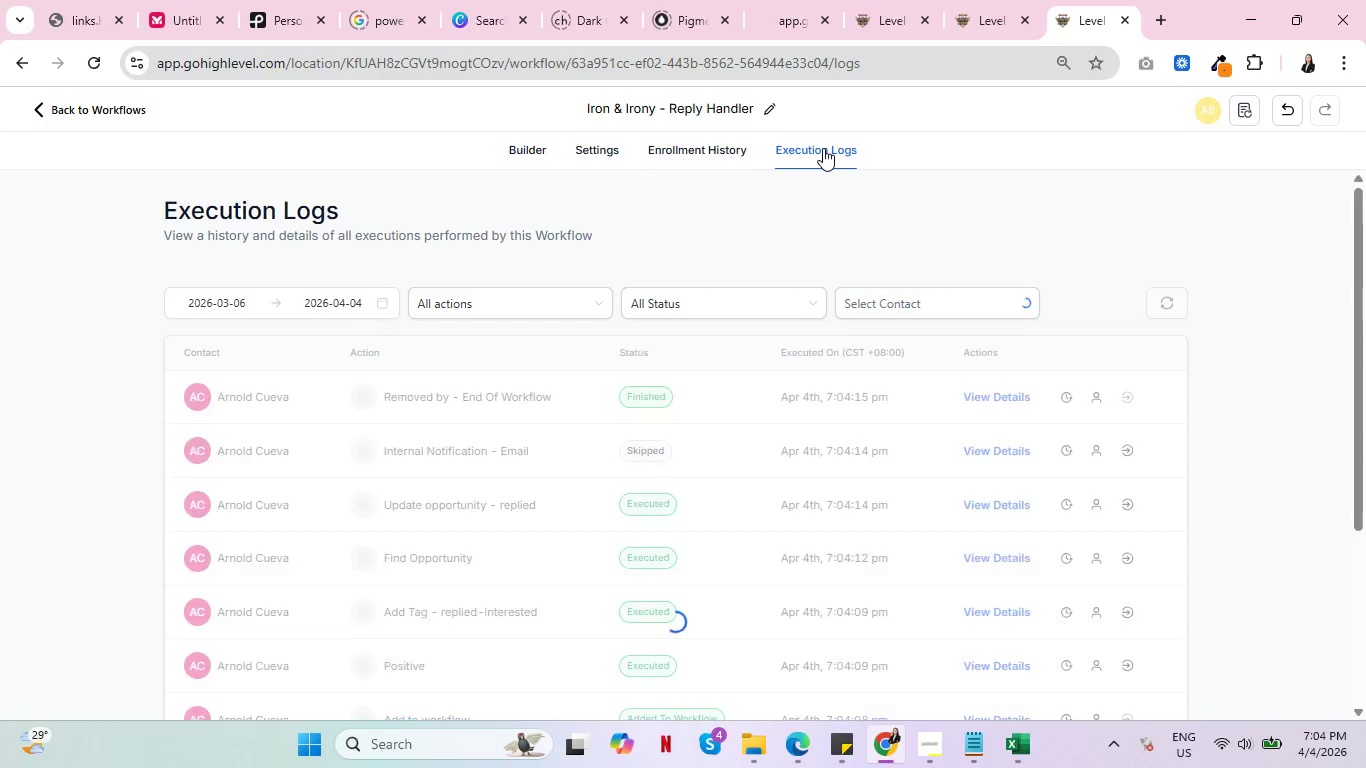 
key(Control+ControlLeft)
 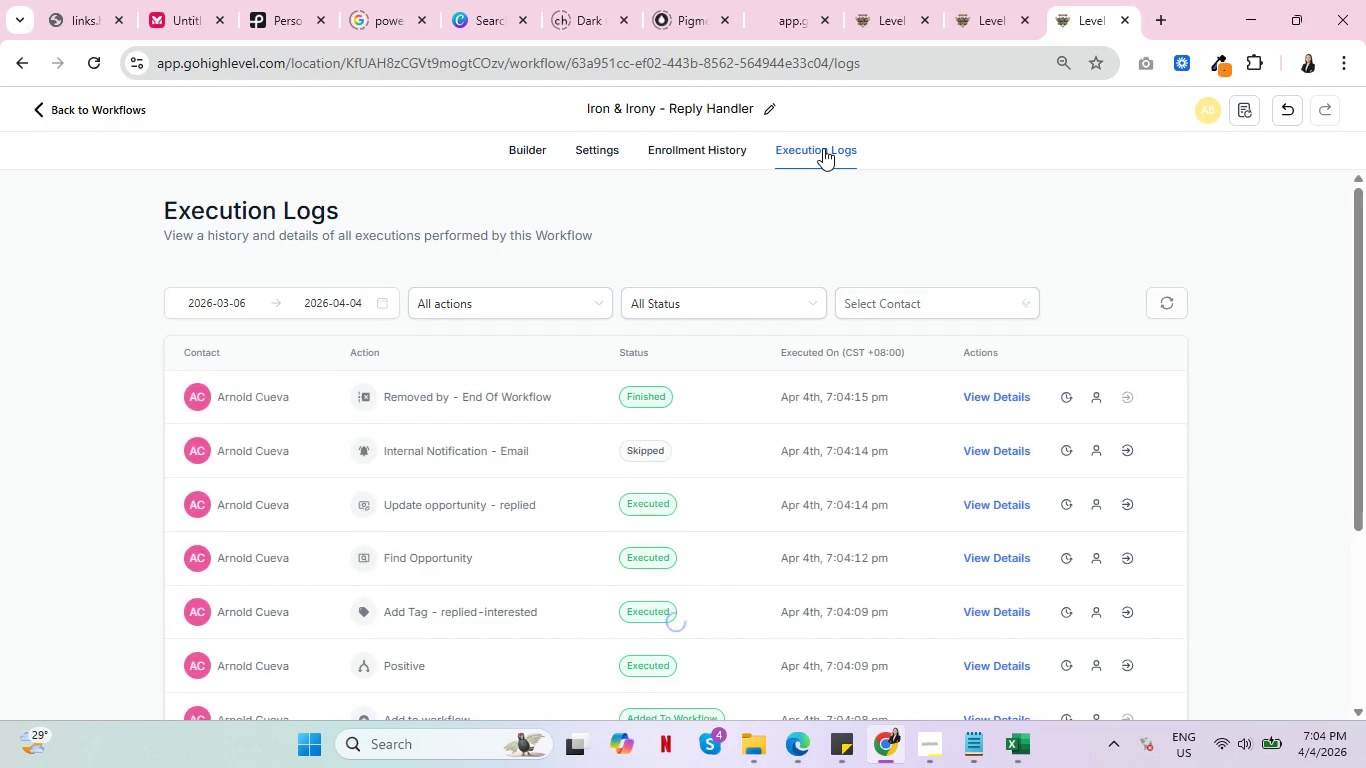 
key(Control+ControlLeft)
 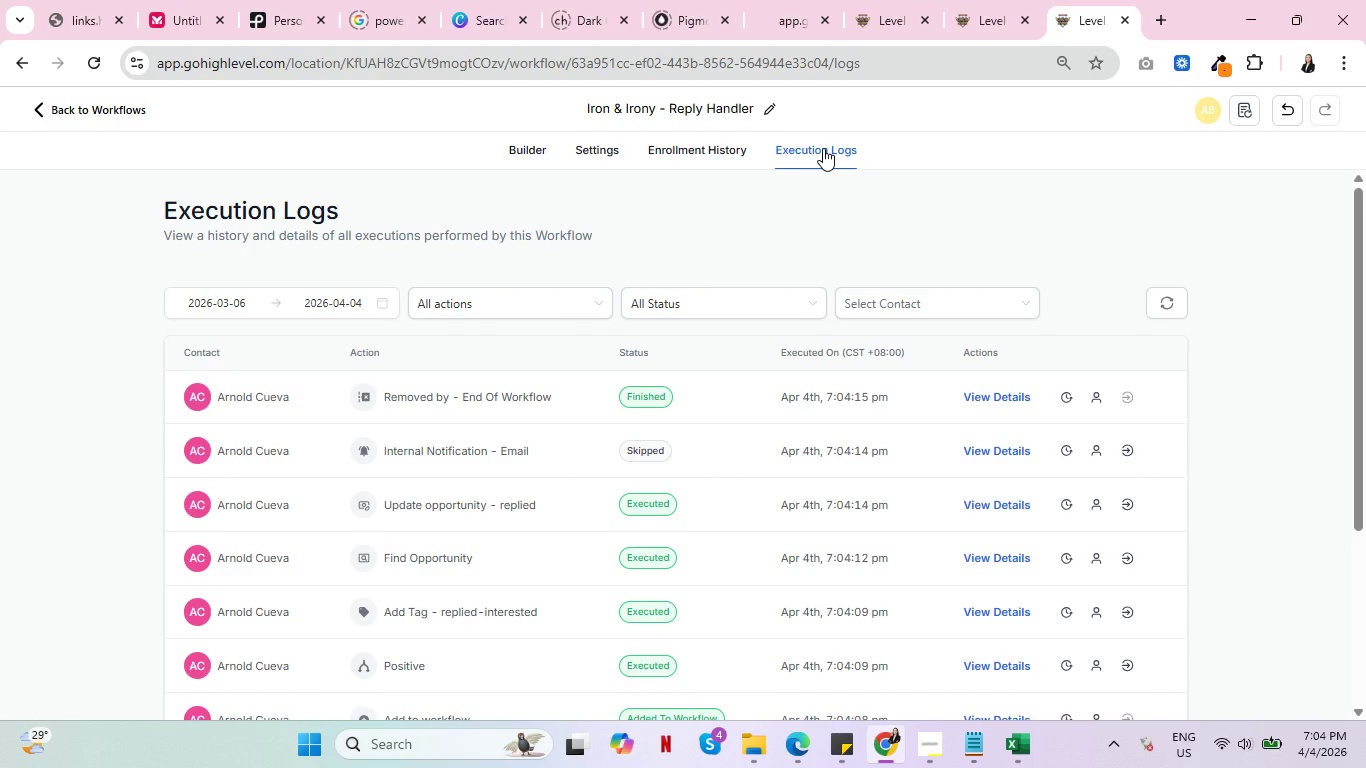 
key(Control+ControlLeft)
 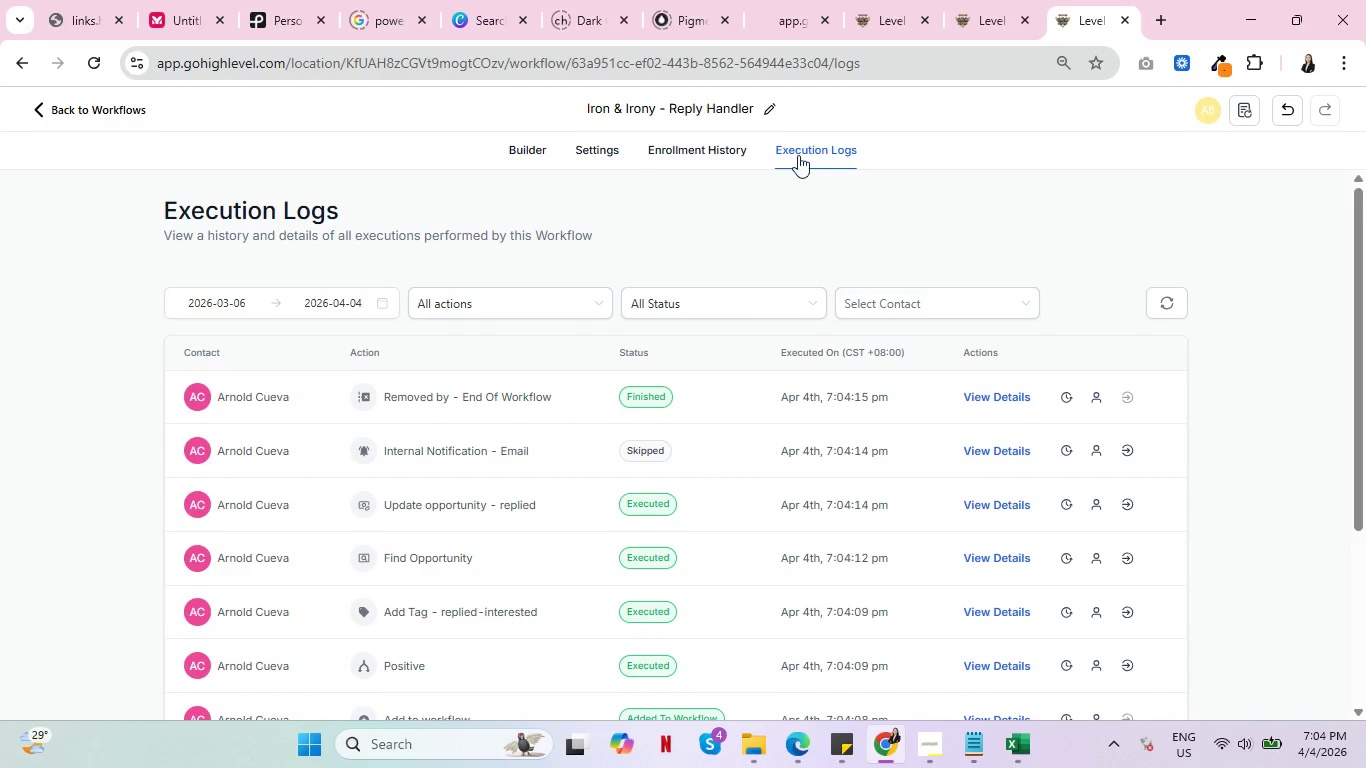 
key(Control+ControlLeft)
 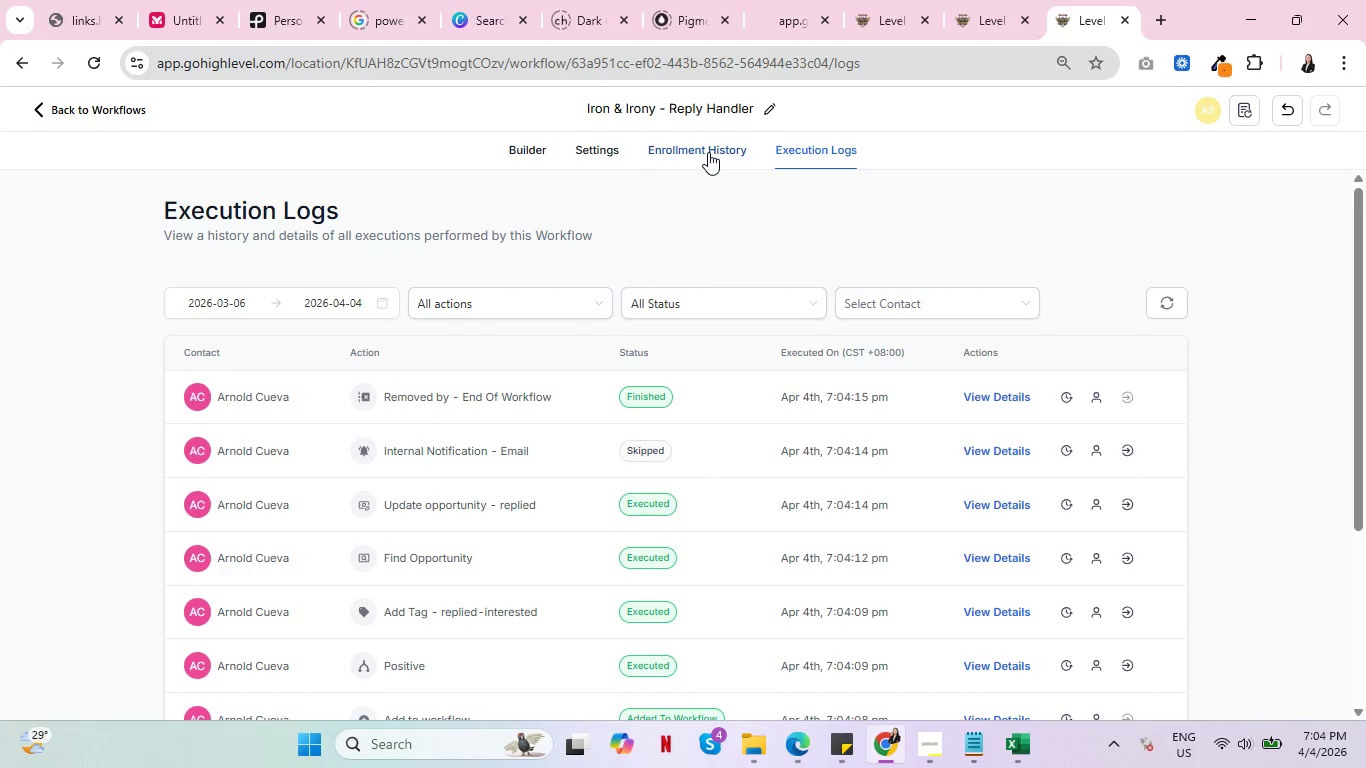 
left_click([708, 152])
 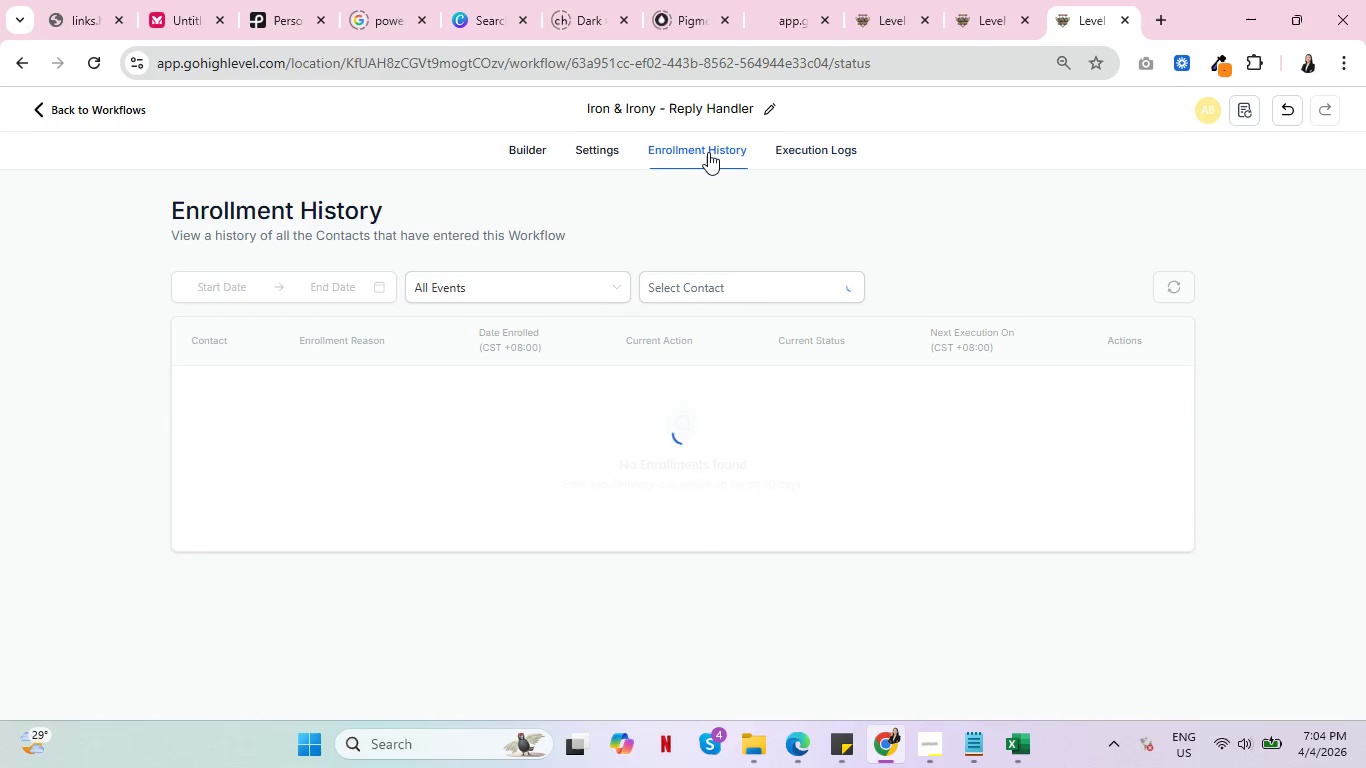 
key(Control+ControlLeft)
 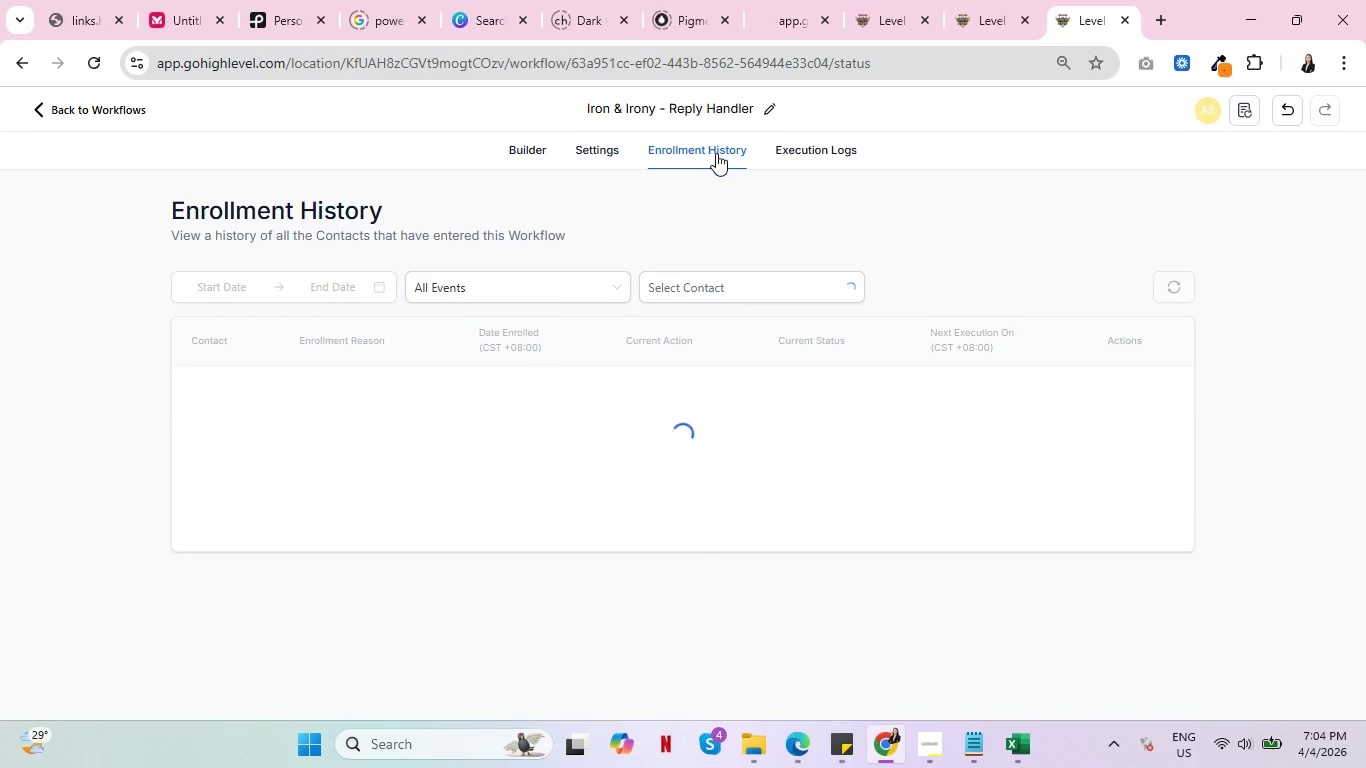 
key(Control+ControlLeft)
 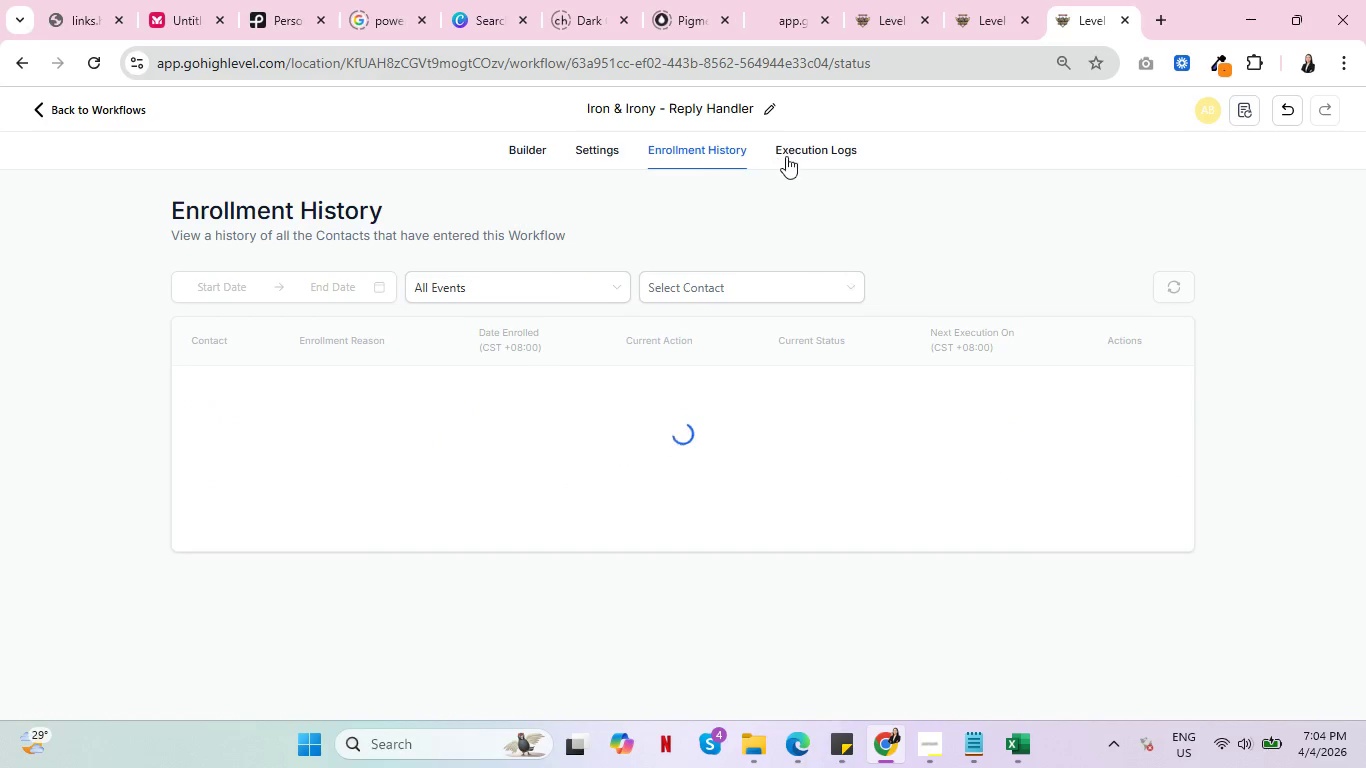 
key(Control+ControlLeft)
 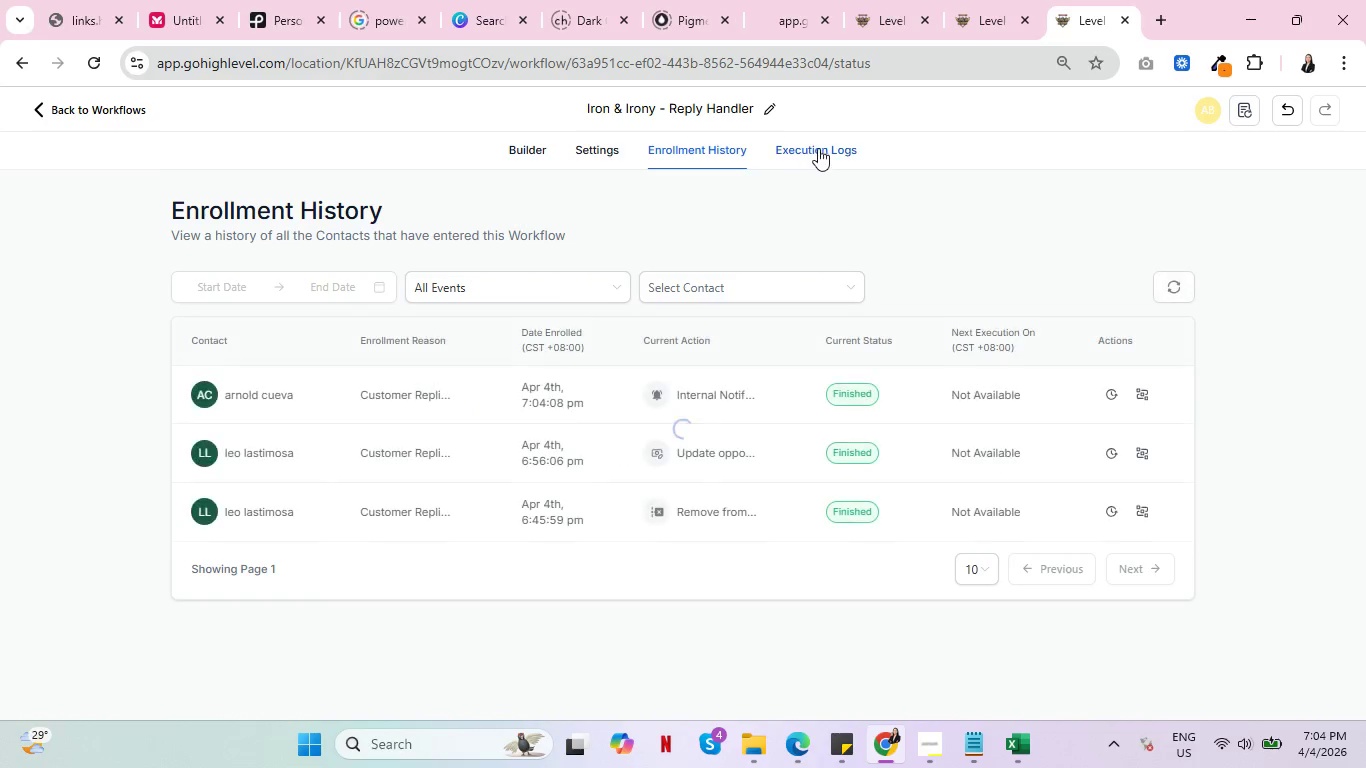 
left_click([818, 148])
 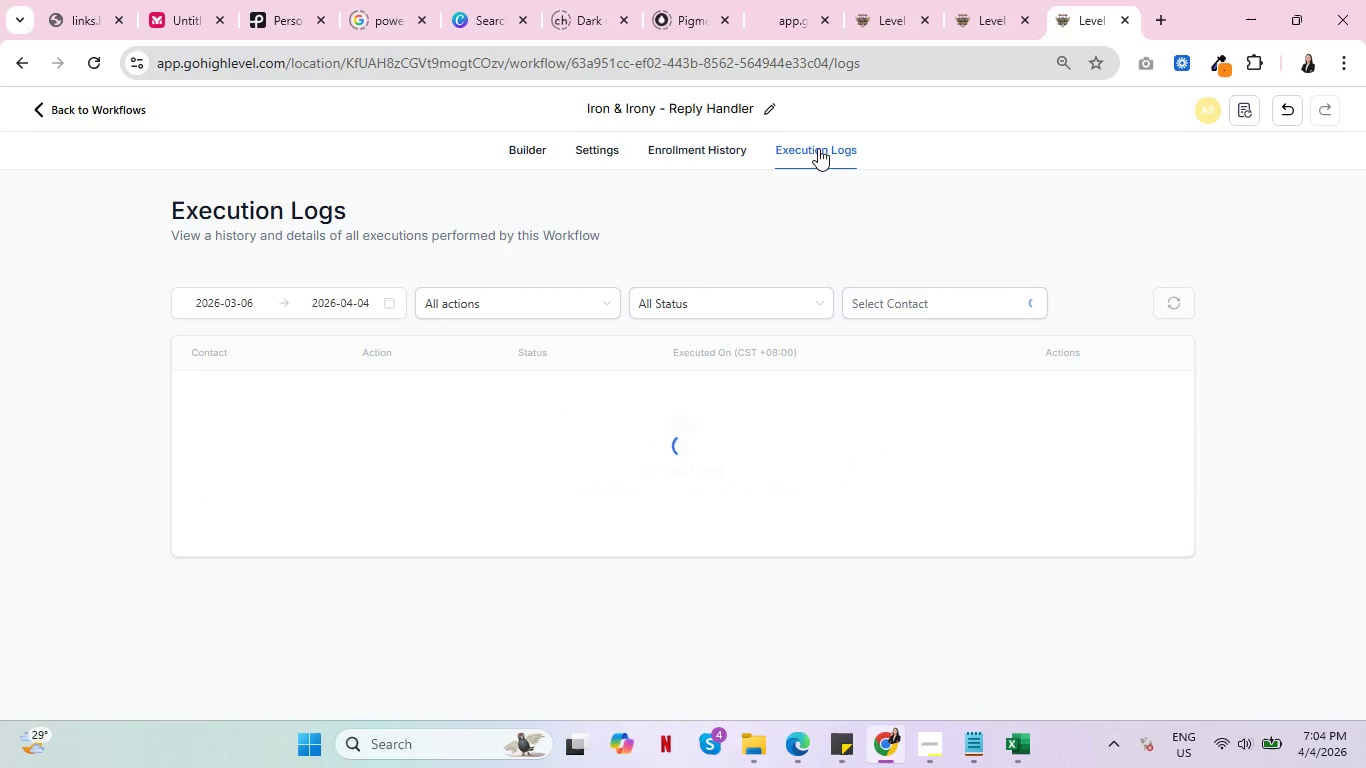 
key(Control+ControlLeft)
 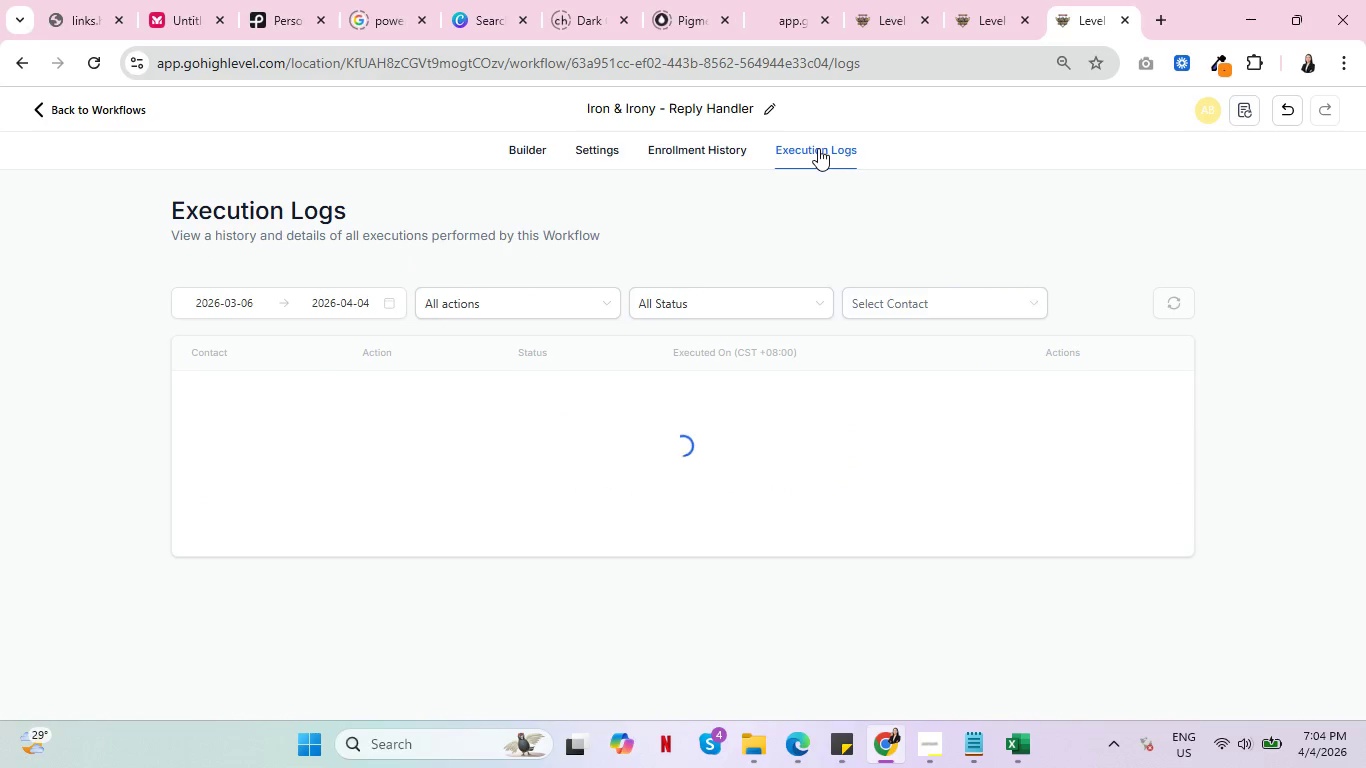 
key(Control+ControlLeft)
 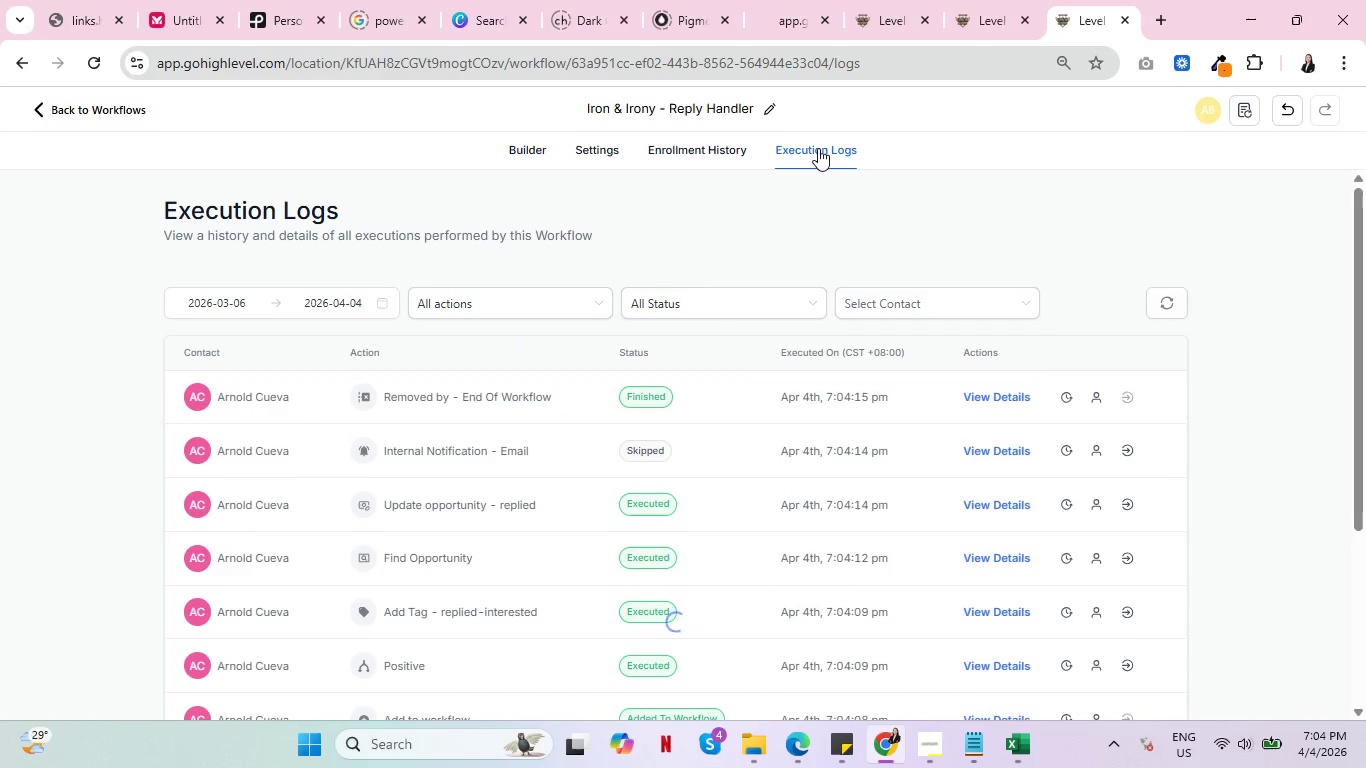 
key(Control+ControlLeft)
 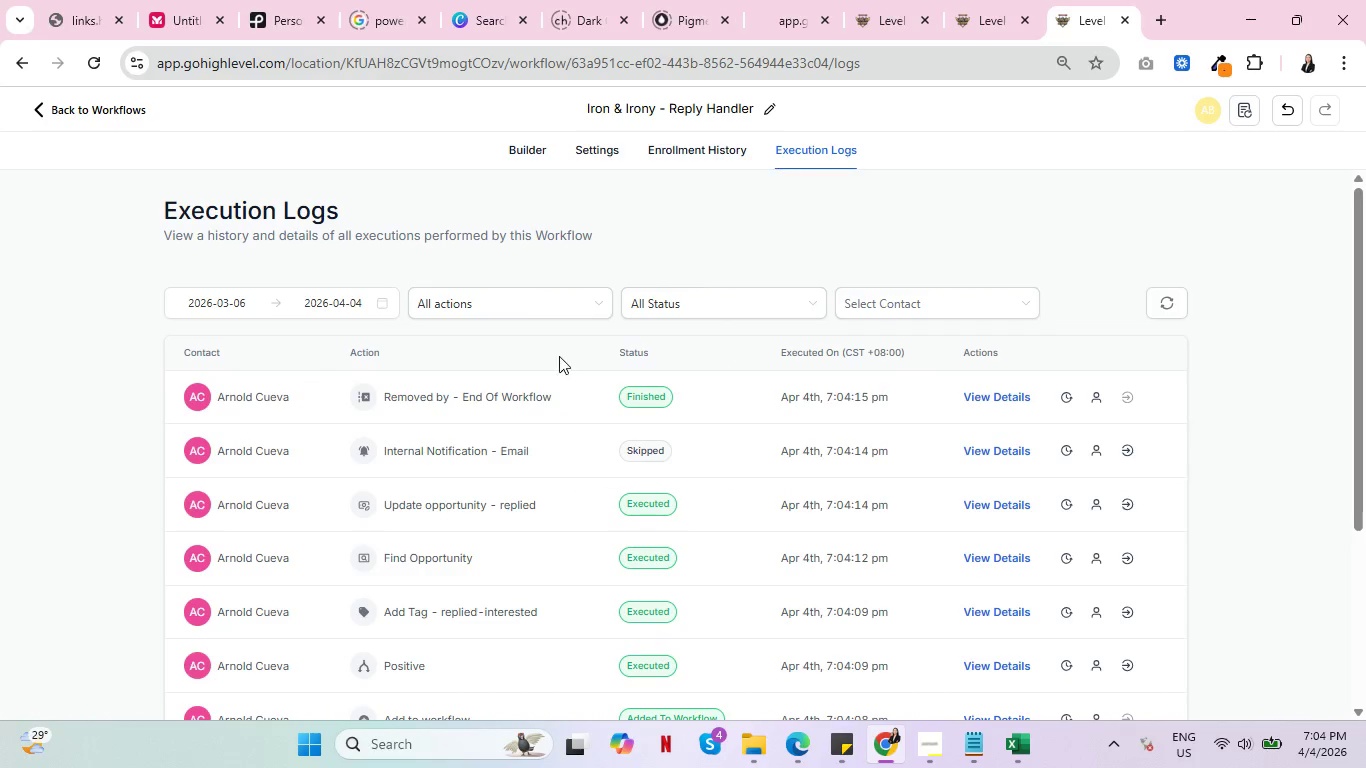 
mouse_move([490, 395])
 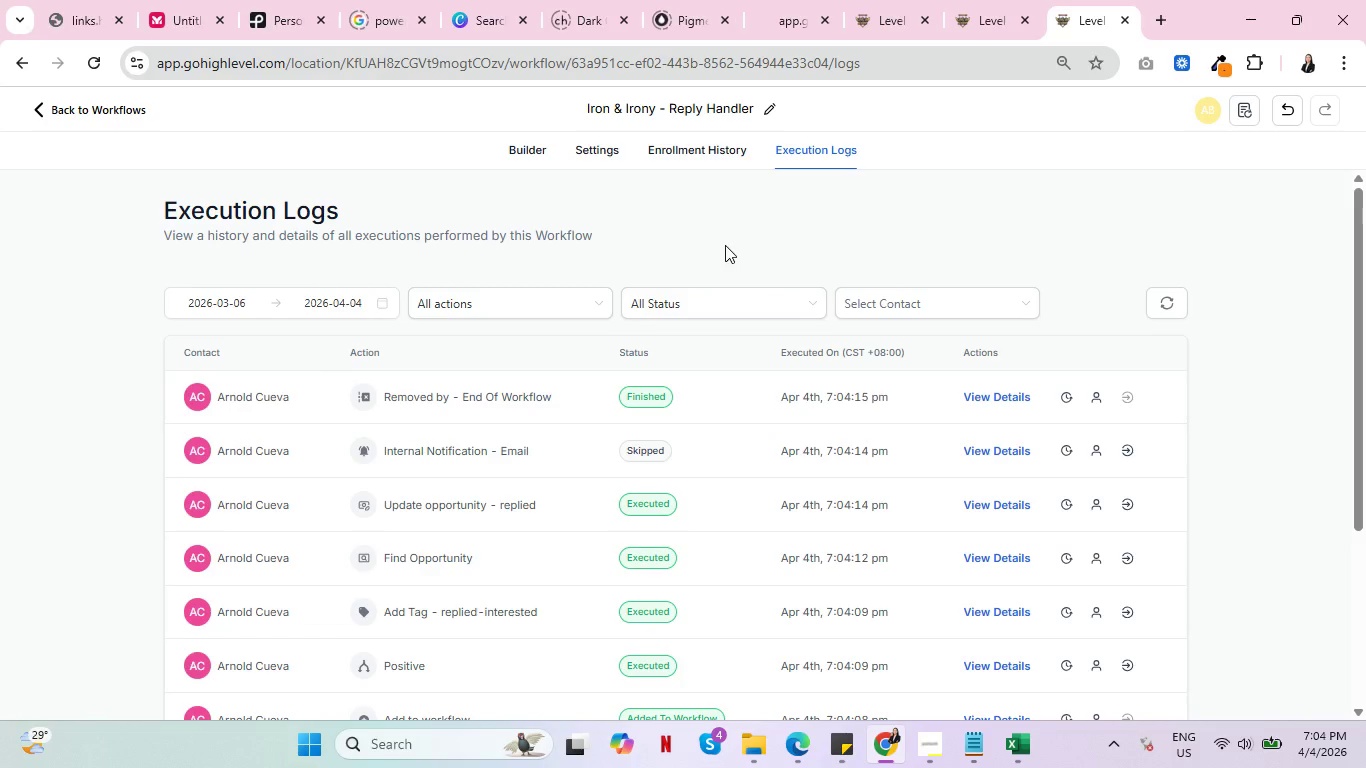 
key(Control+ControlLeft)